 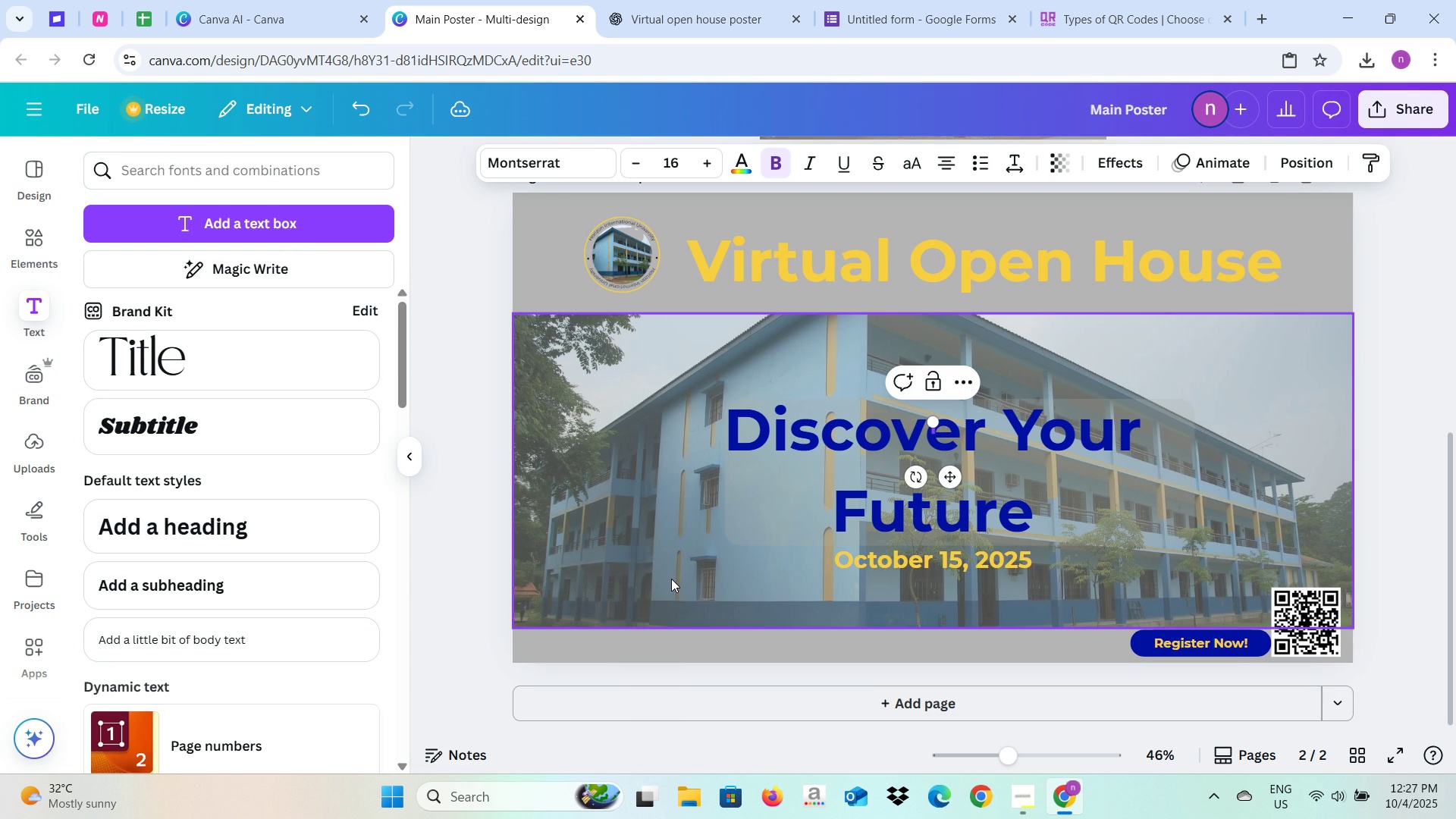 
left_click([488, 652])
 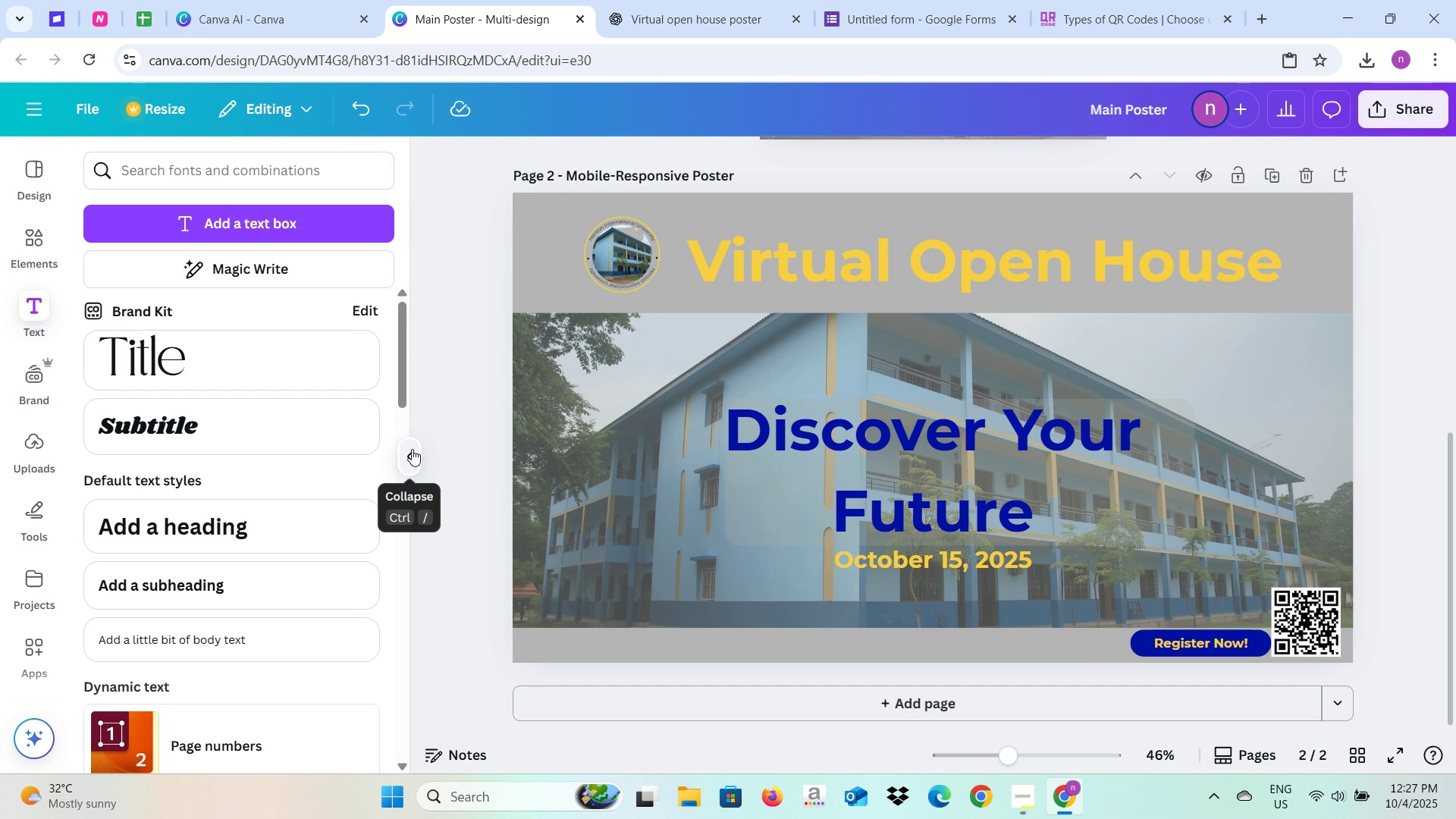 
left_click([412, 449])
 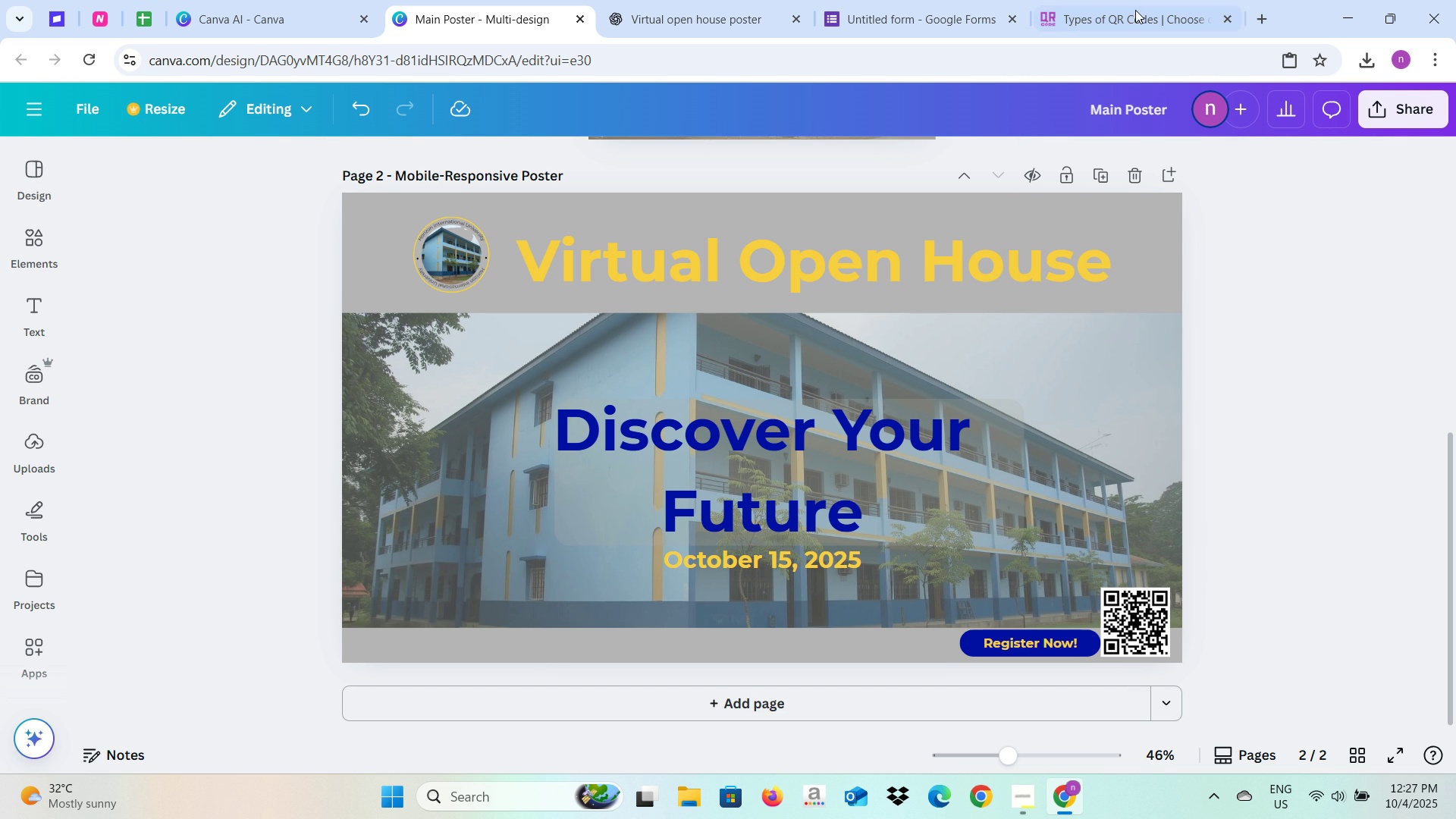 
wait(6.04)
 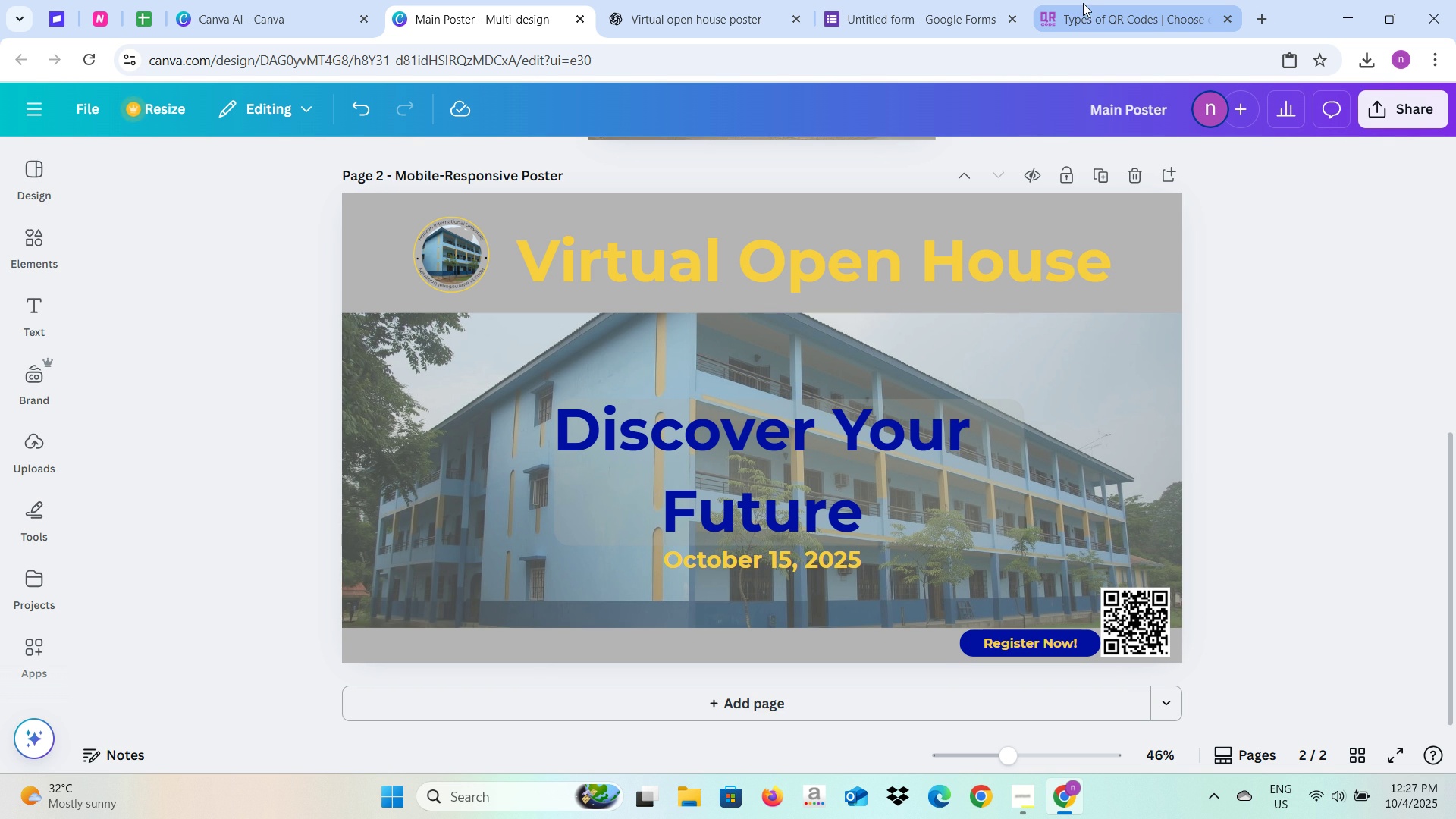 
left_click([32, 249])